 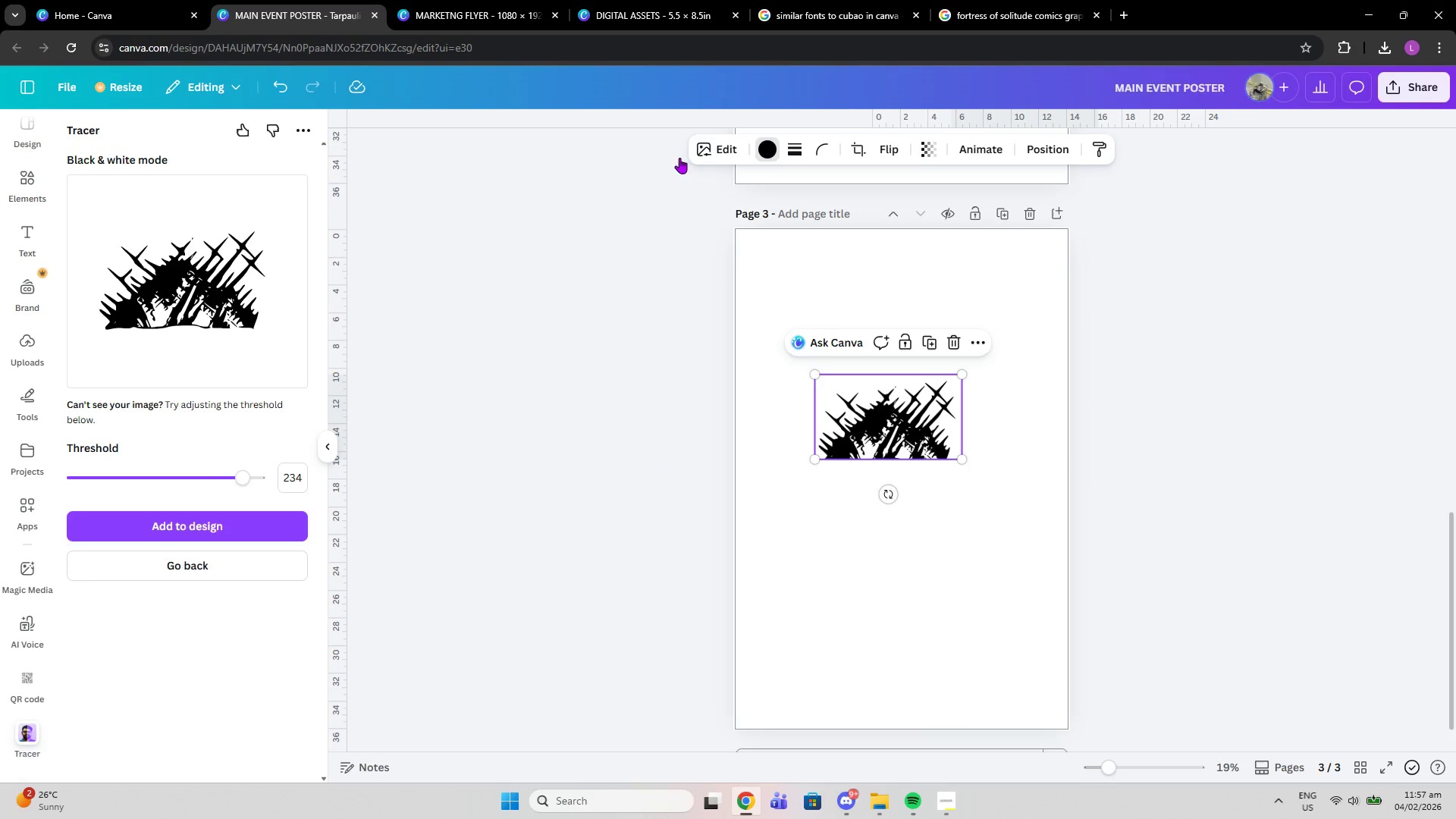 
left_click([1119, 0])
 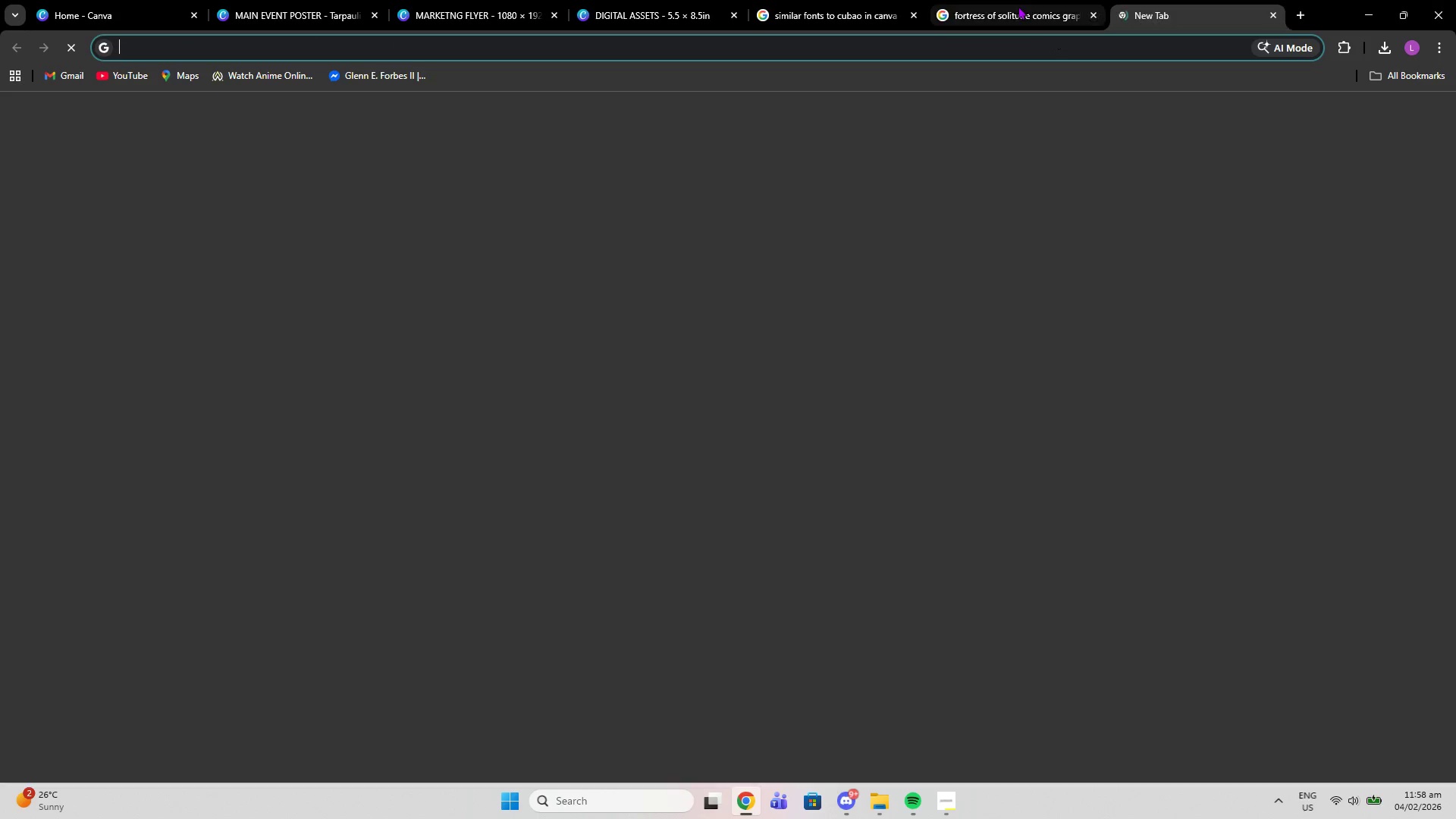 
left_click([1018, 6])
 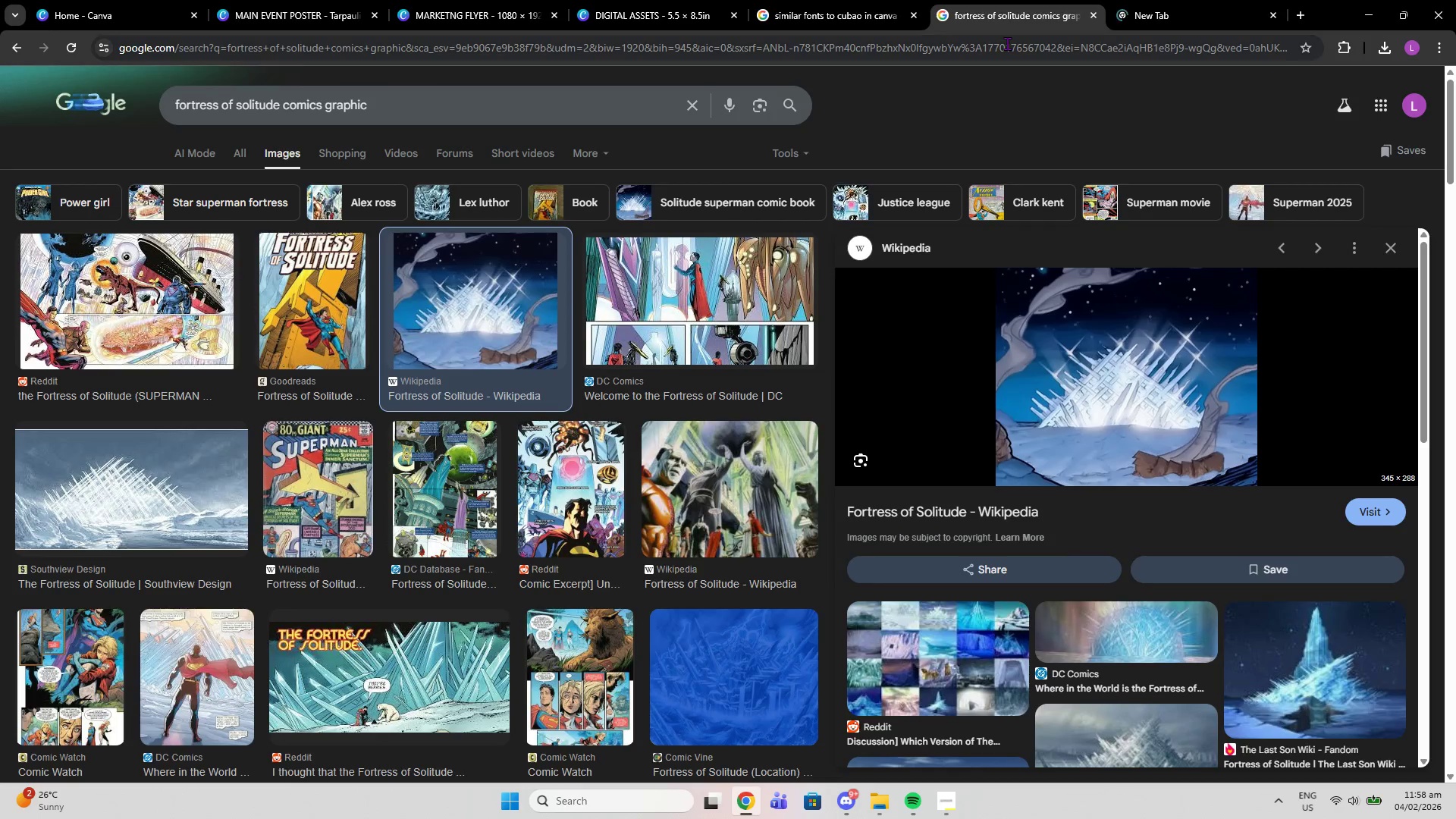 
left_click([1007, 43])
 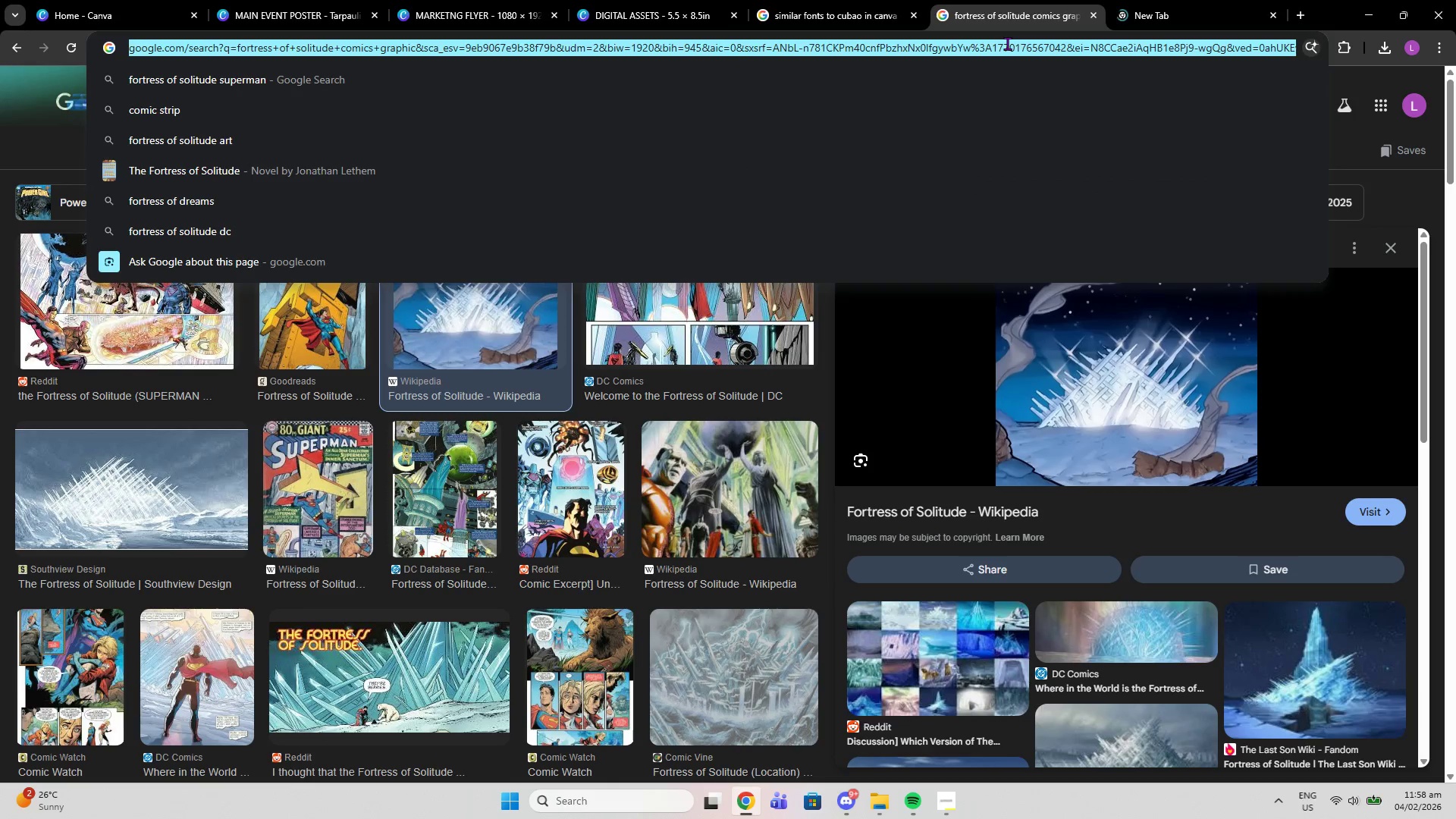 
type(supoe)
key(Backspace)
key(Backspace)
type(erman blue hge)
key(Backspace)
key(Backspace)
key(Backspace)
type(hexcode)
 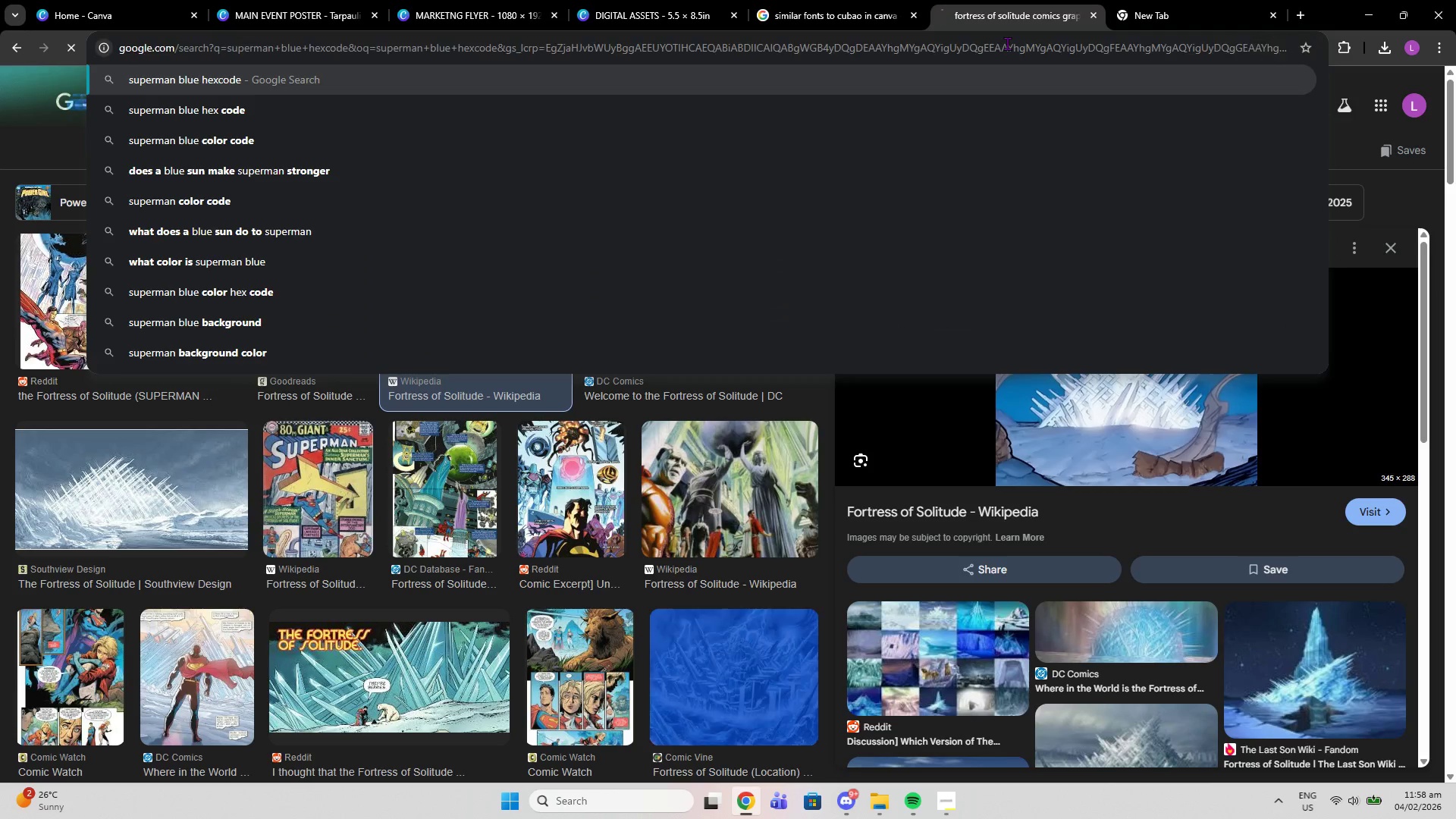 
key(Enter)
 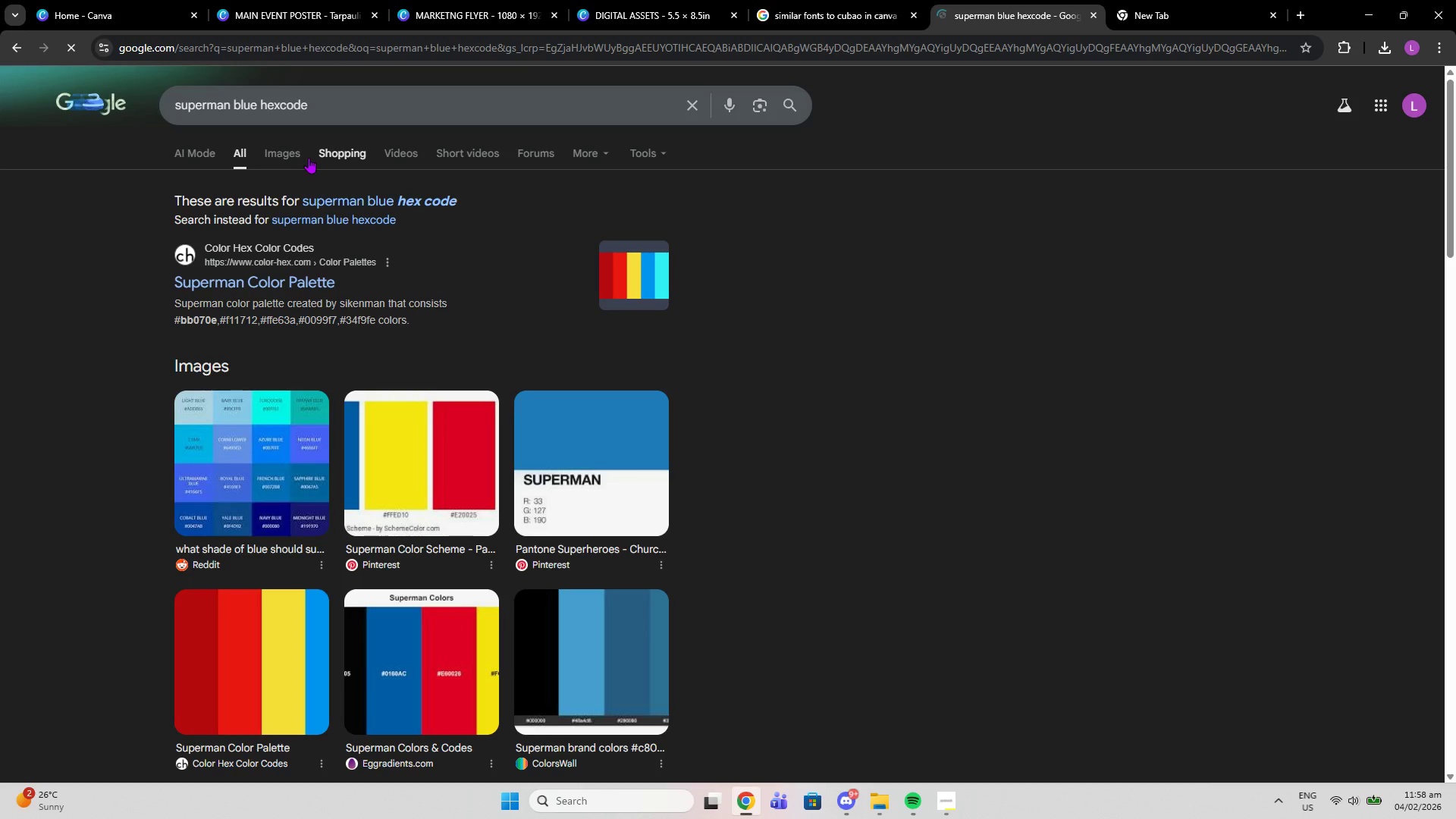 
scroll: coordinate [403, 502], scroll_direction: down, amount: 9.0
 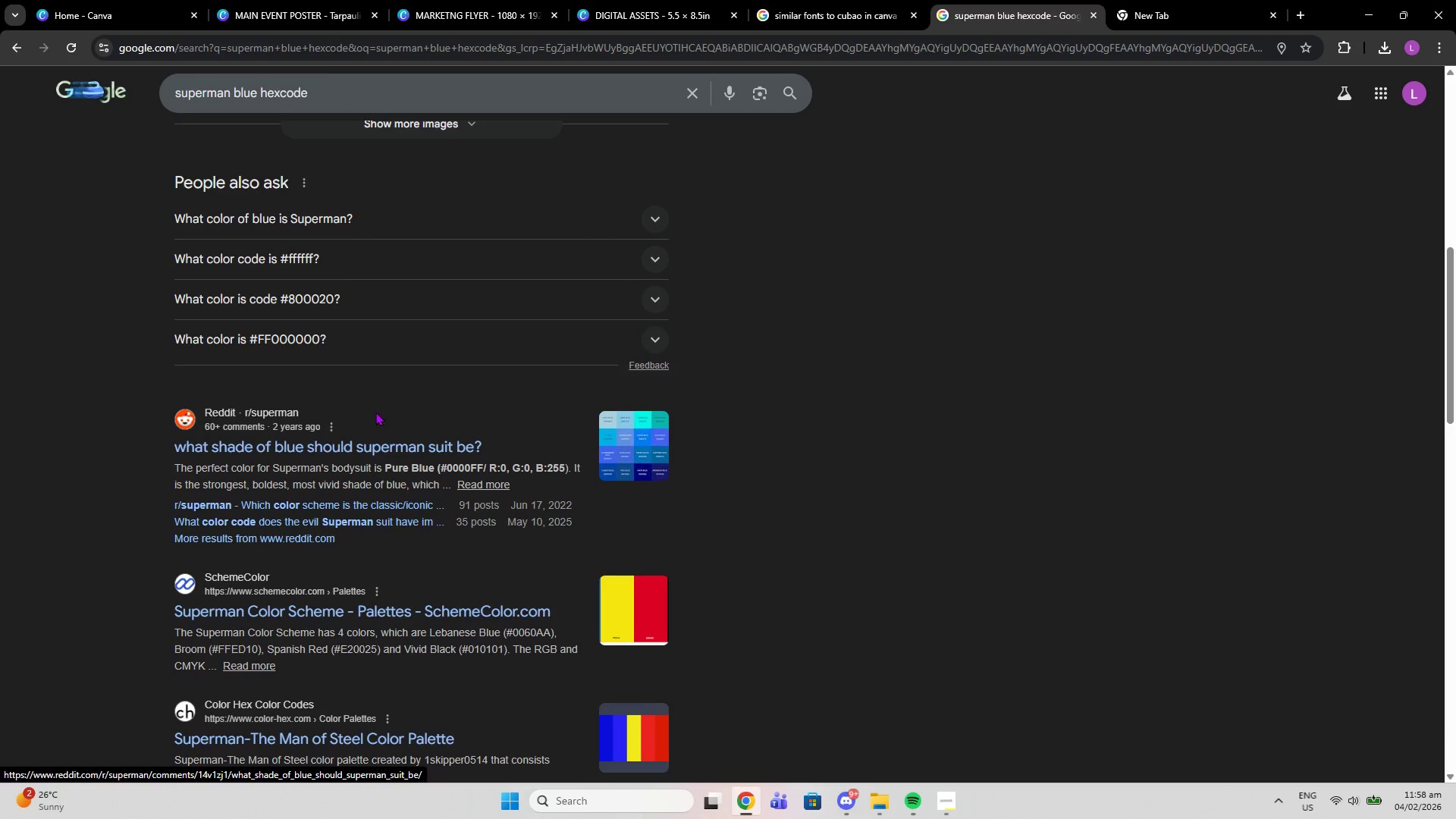 
scroll: coordinate [381, 402], scroll_direction: up, amount: 9.0
 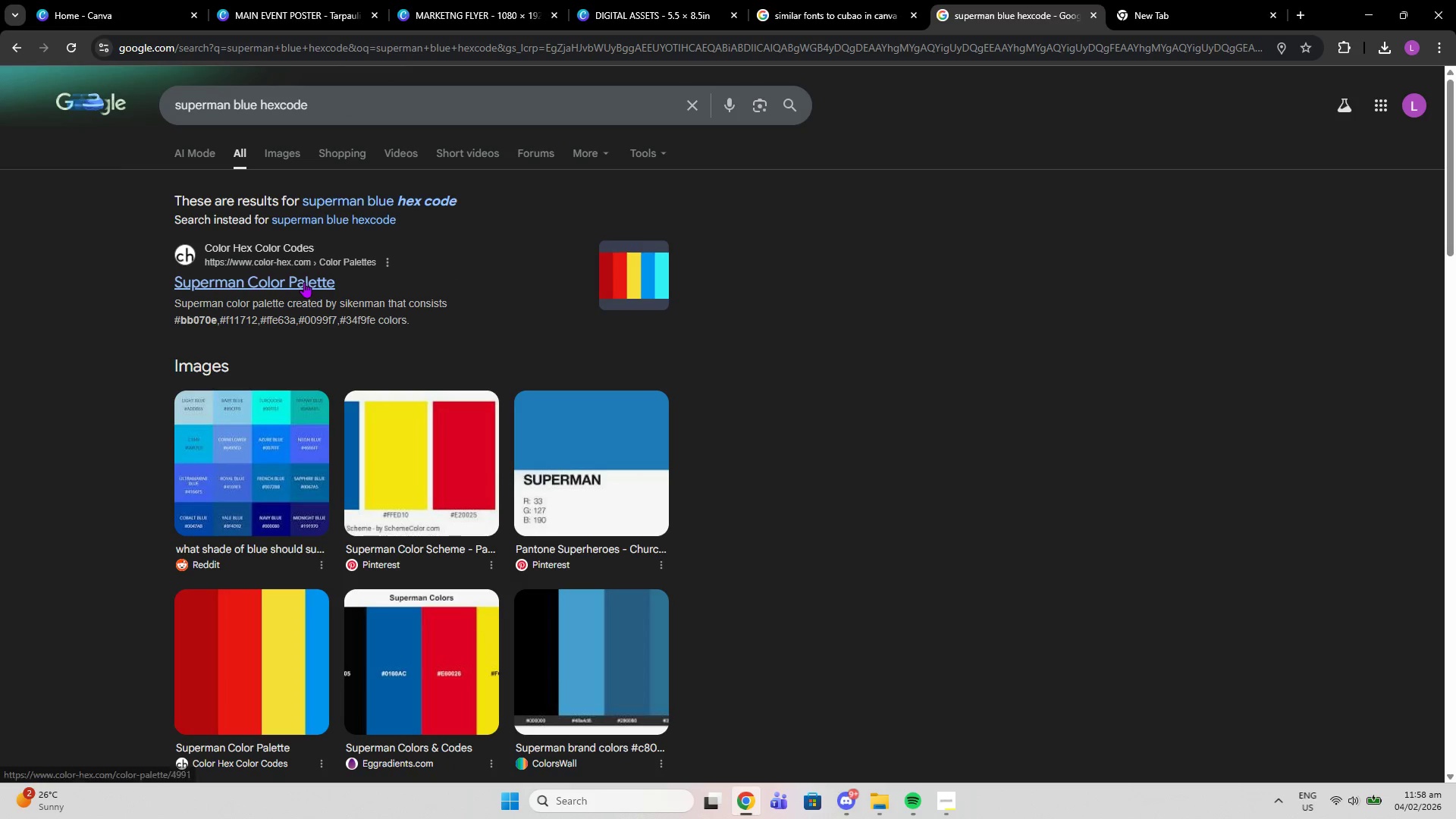 
left_click([304, 282])
 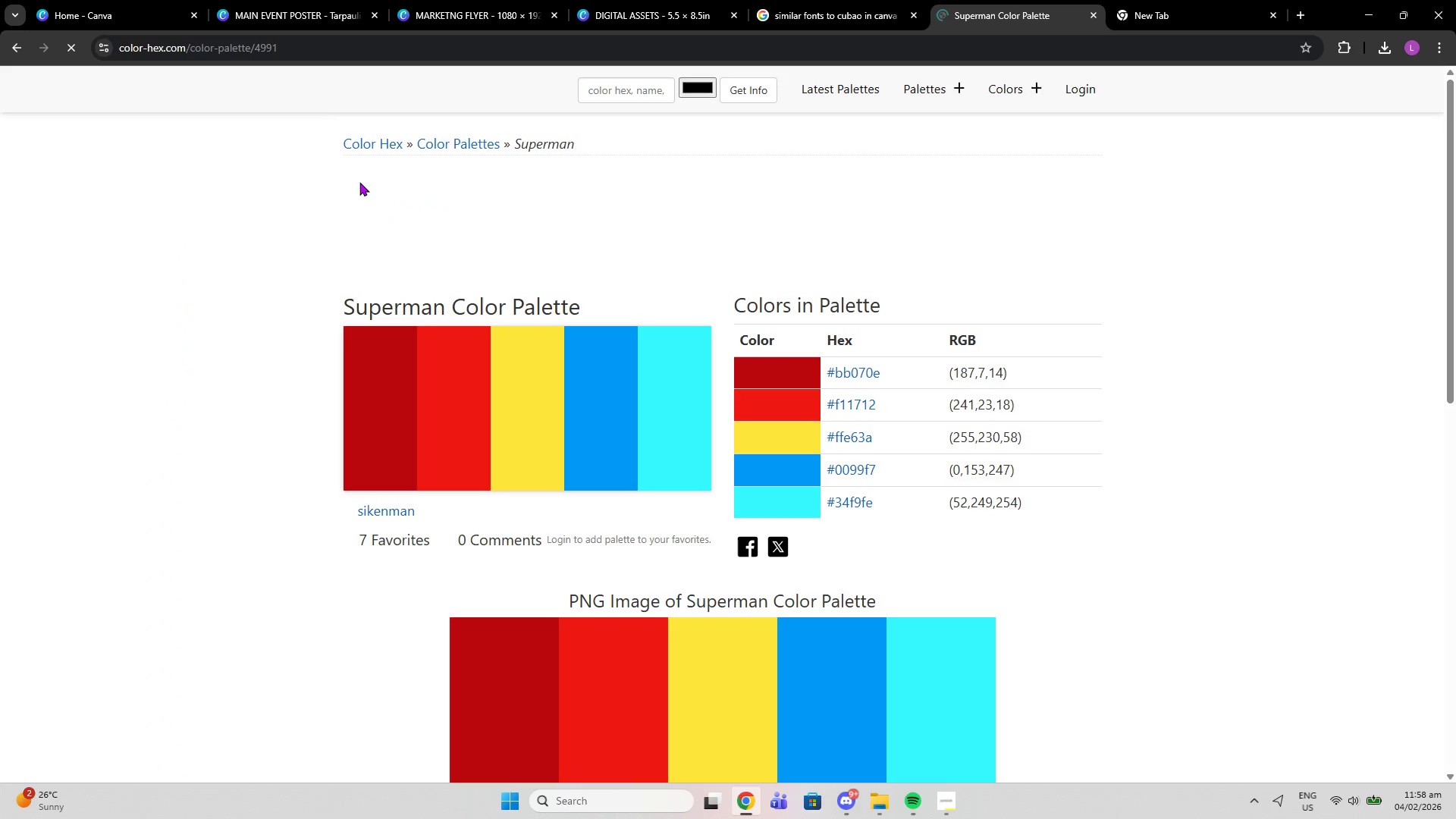 
scroll: coordinate [807, 523], scroll_direction: down, amount: 6.0
 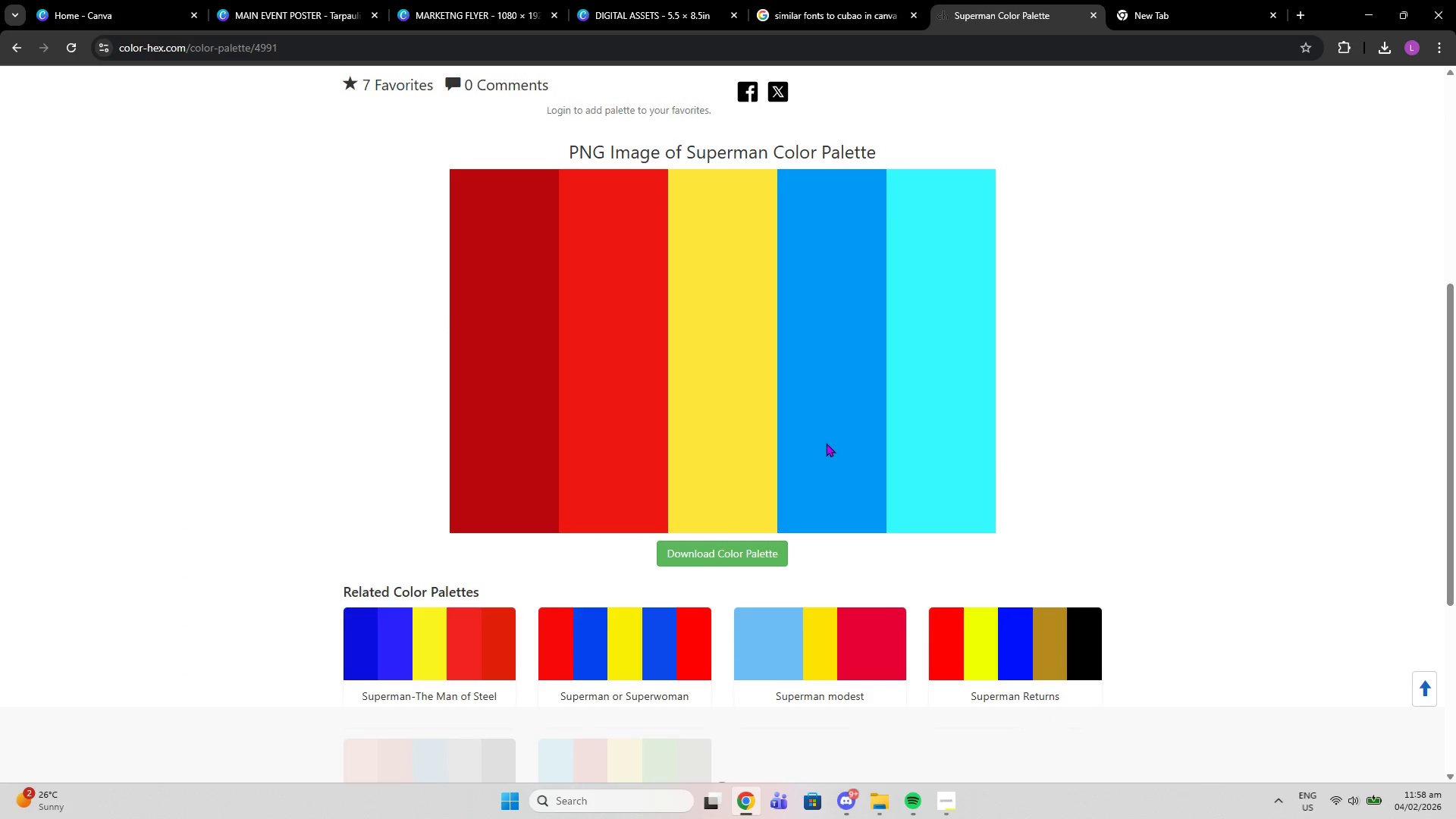 
scroll: coordinate [834, 446], scroll_direction: up, amount: 5.0
 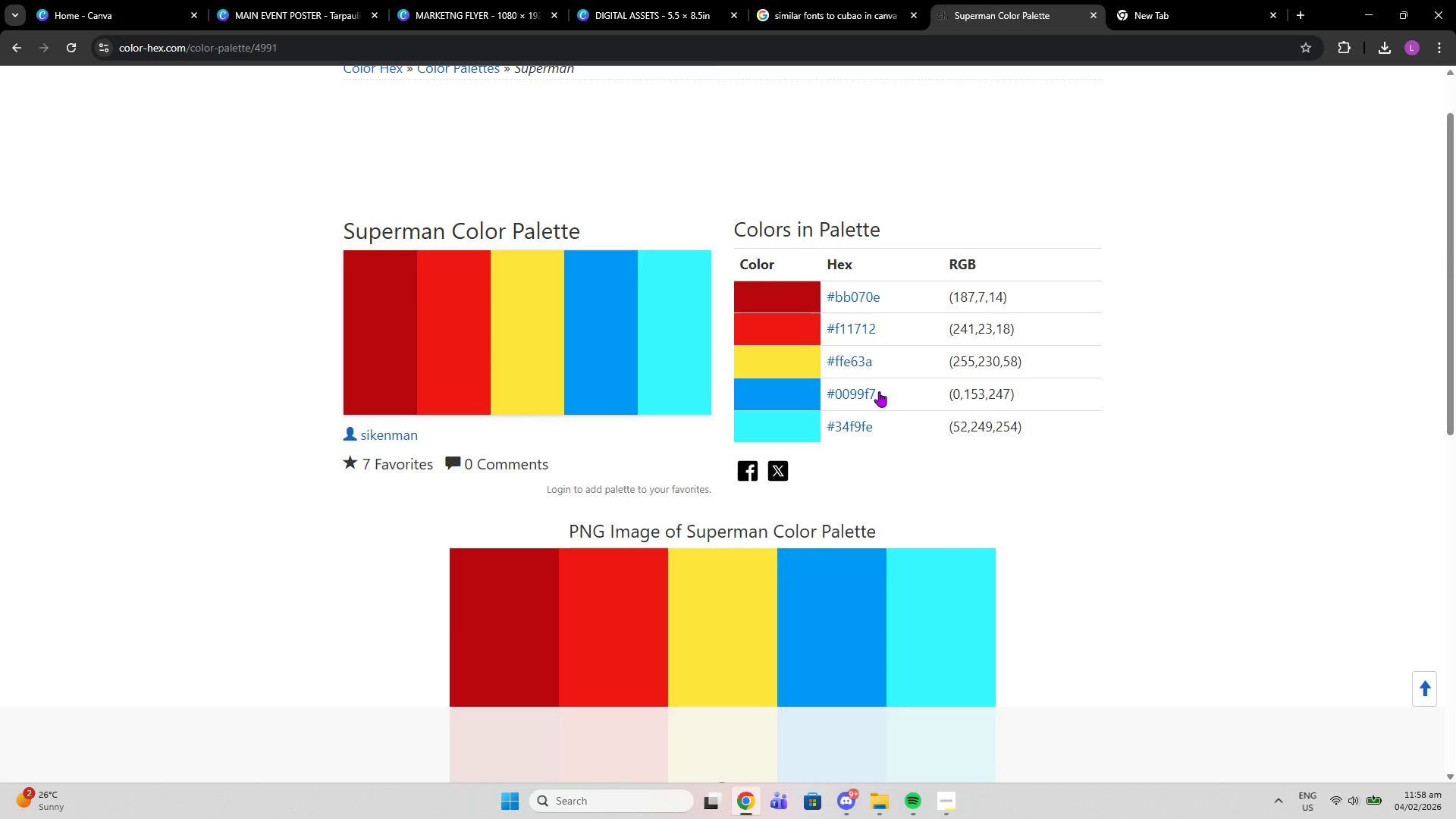 
left_click_drag(start_coordinate=[879, 391], to_coordinate=[827, 389])
 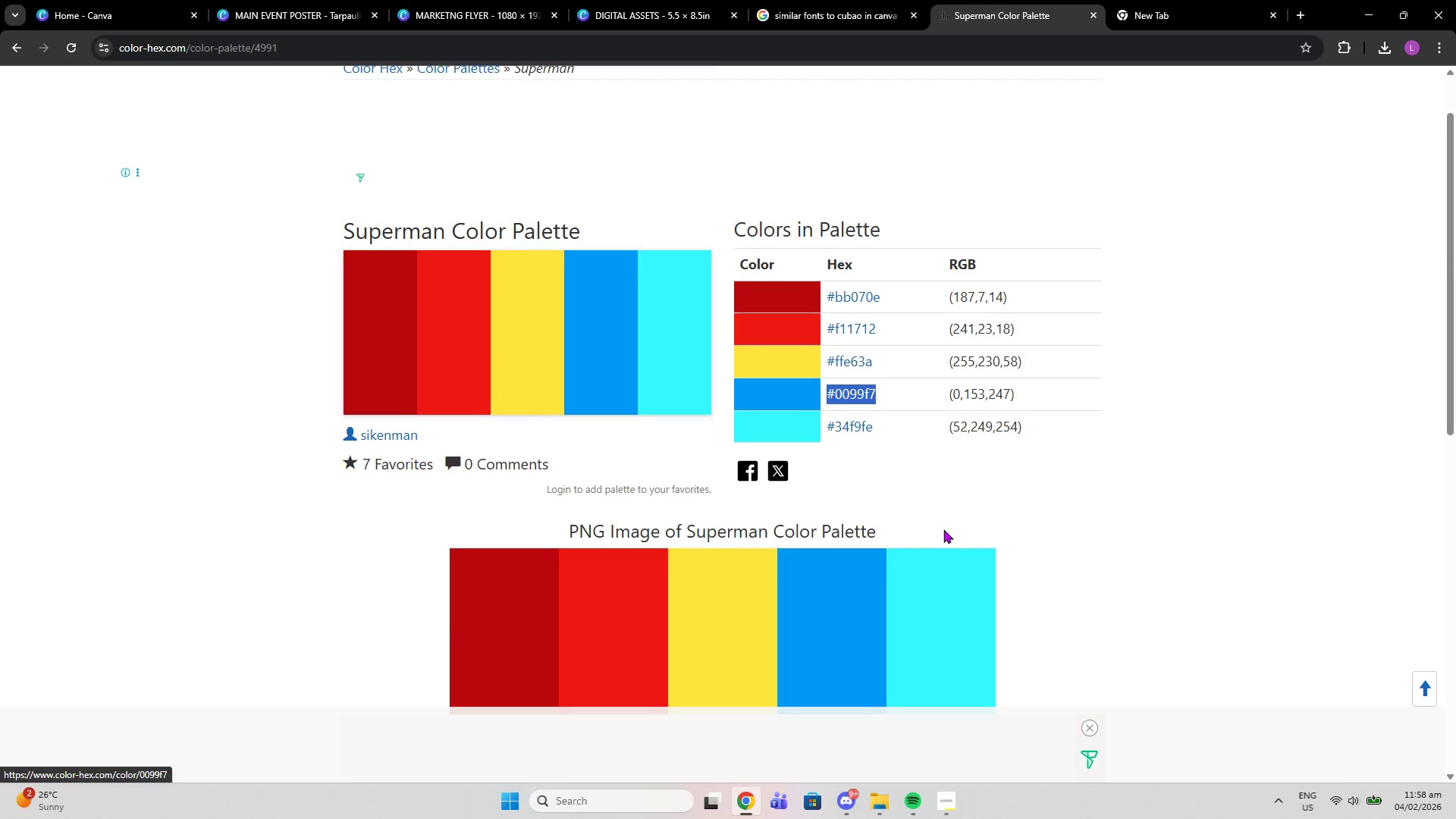 
key(Control+C)
 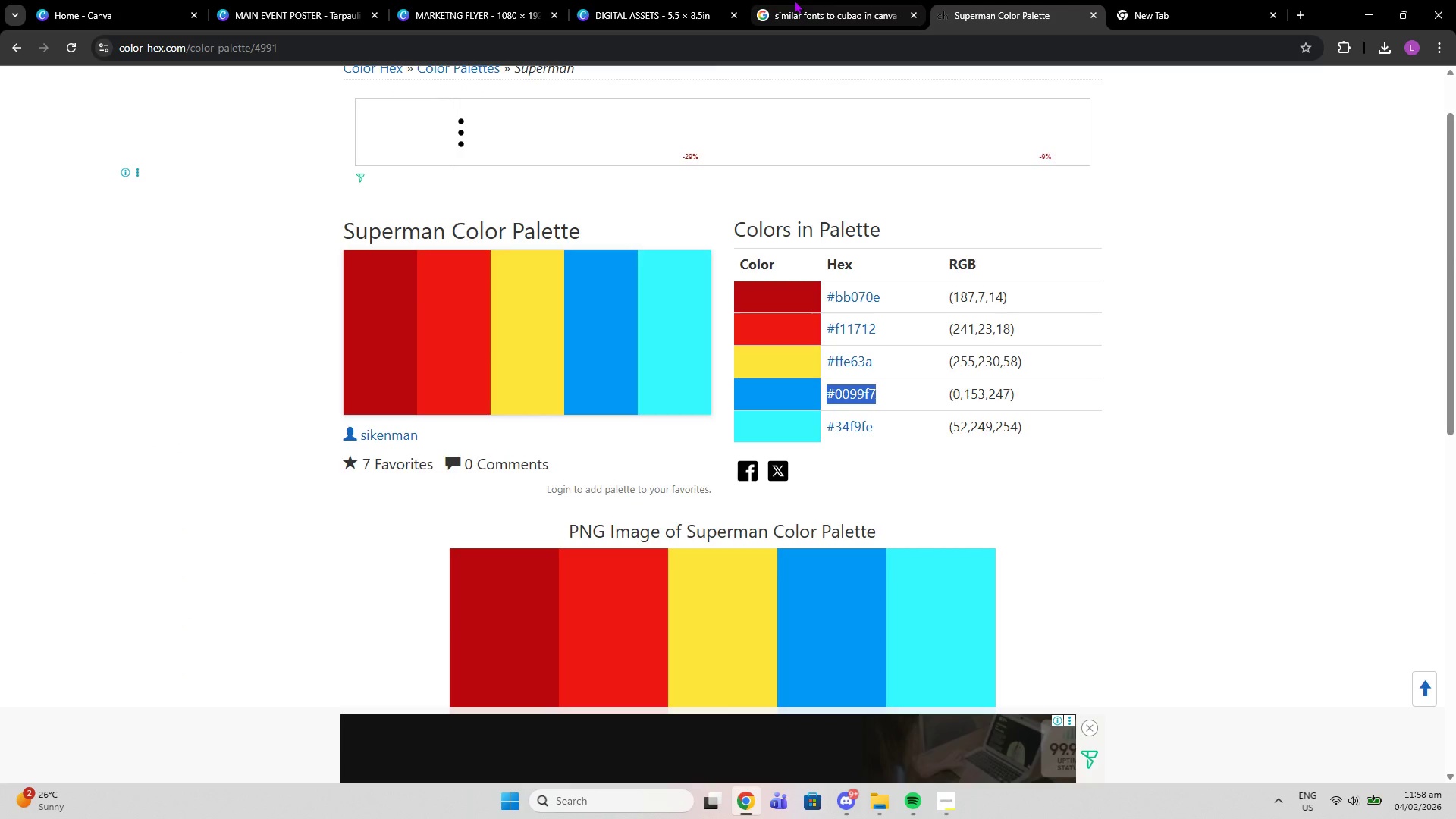 
left_click([680, 0])
 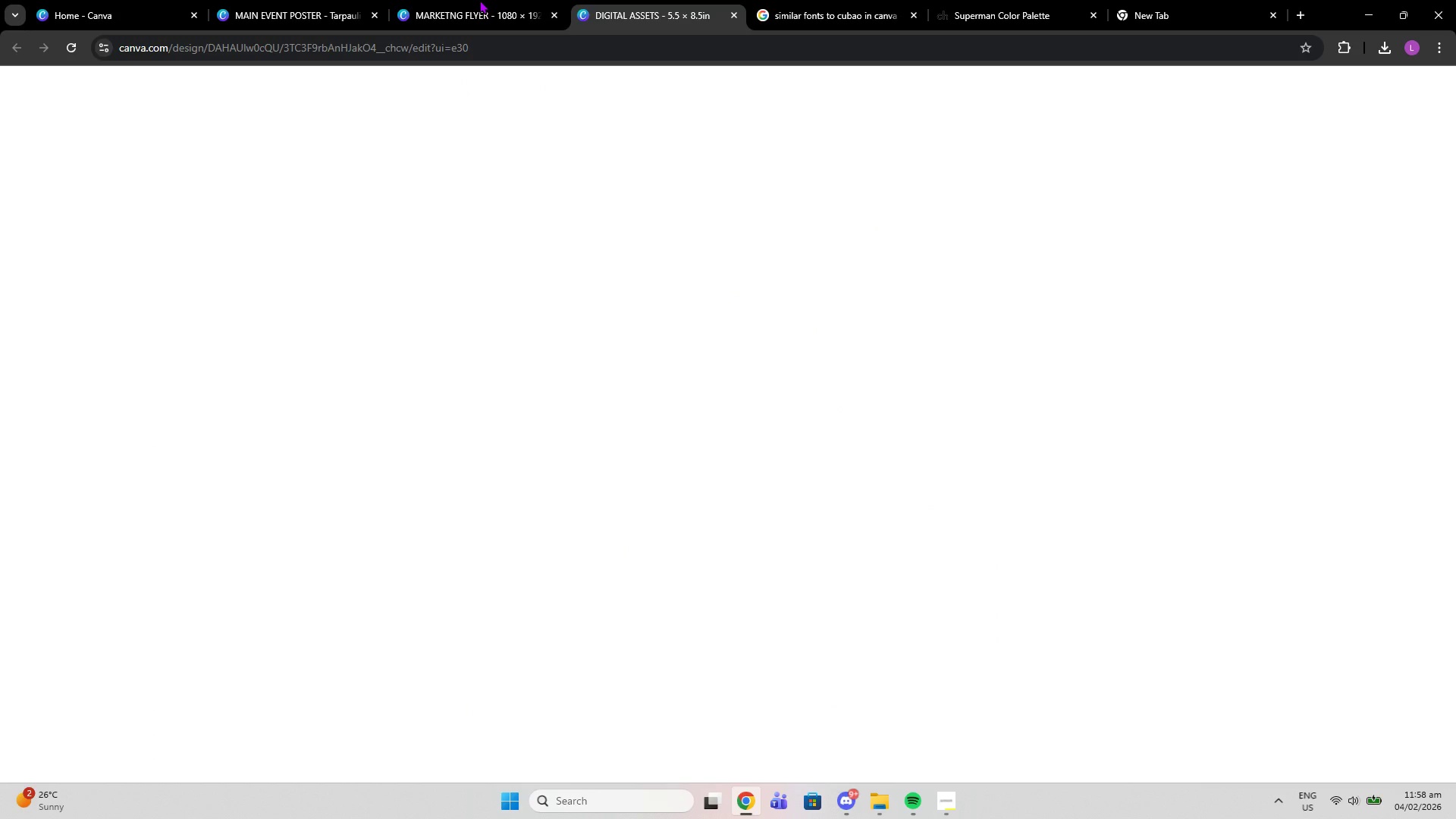 
left_click([422, 0])
 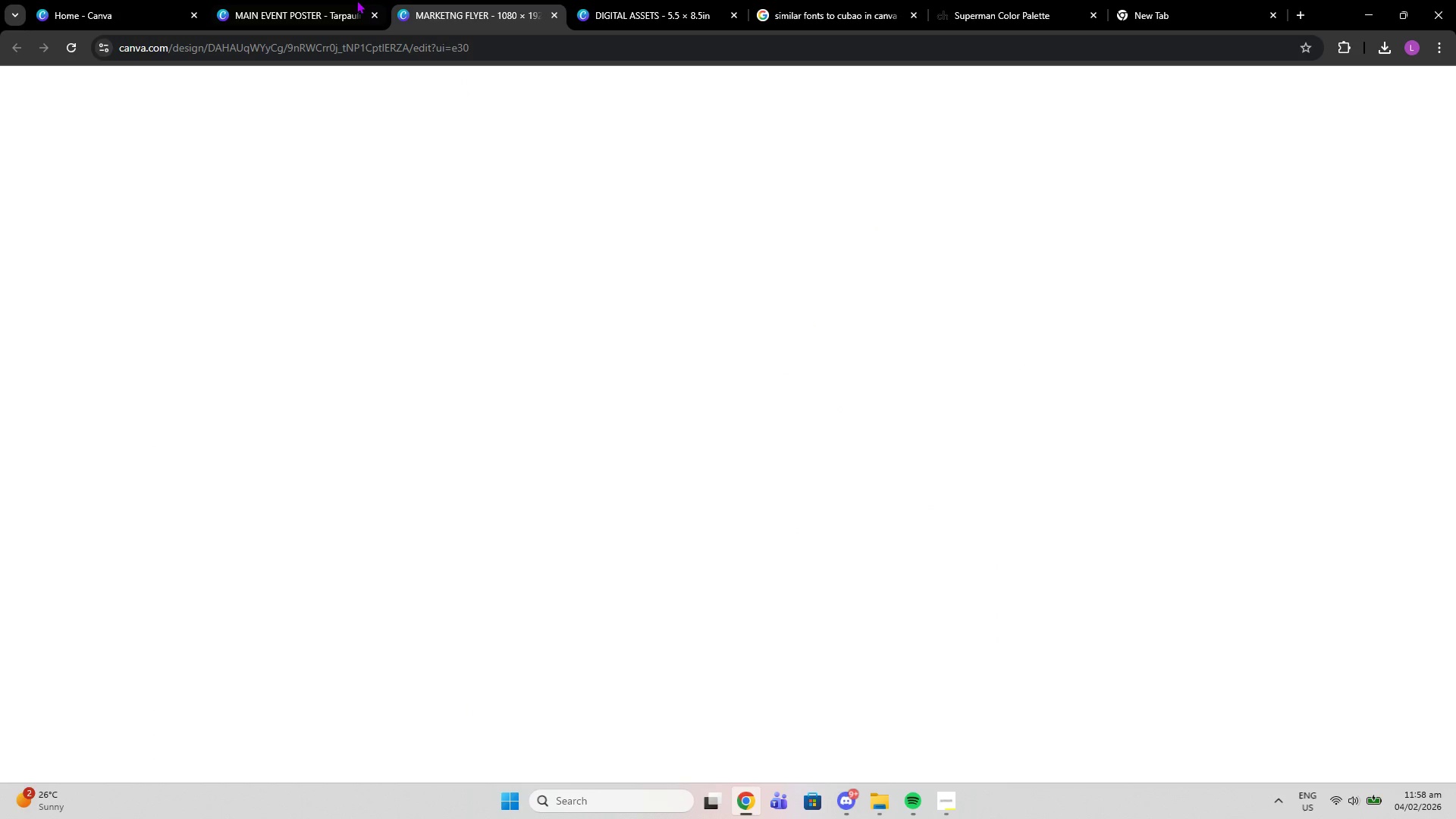 
left_click([354, 0])
 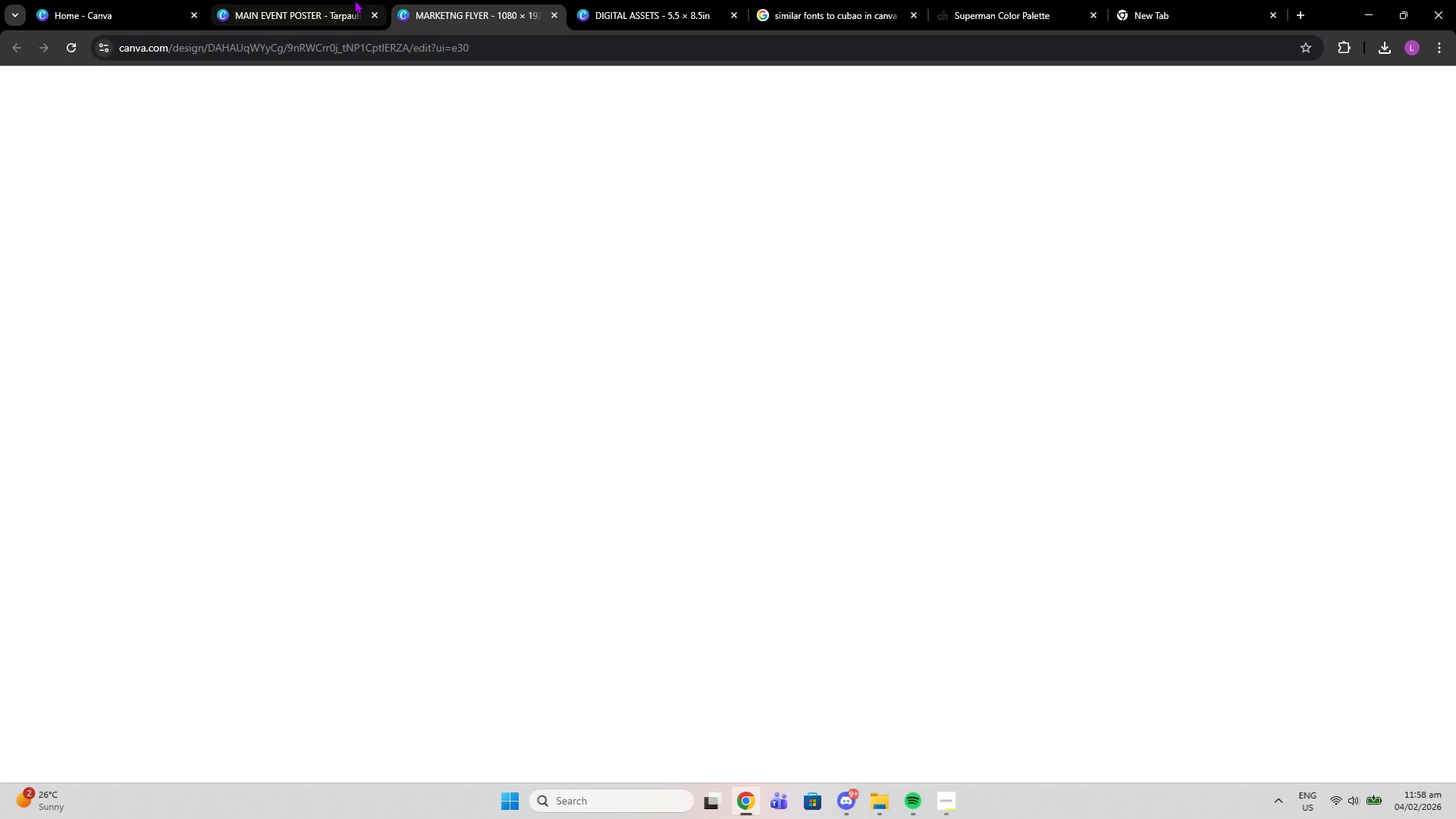 
left_click([660, 309])
 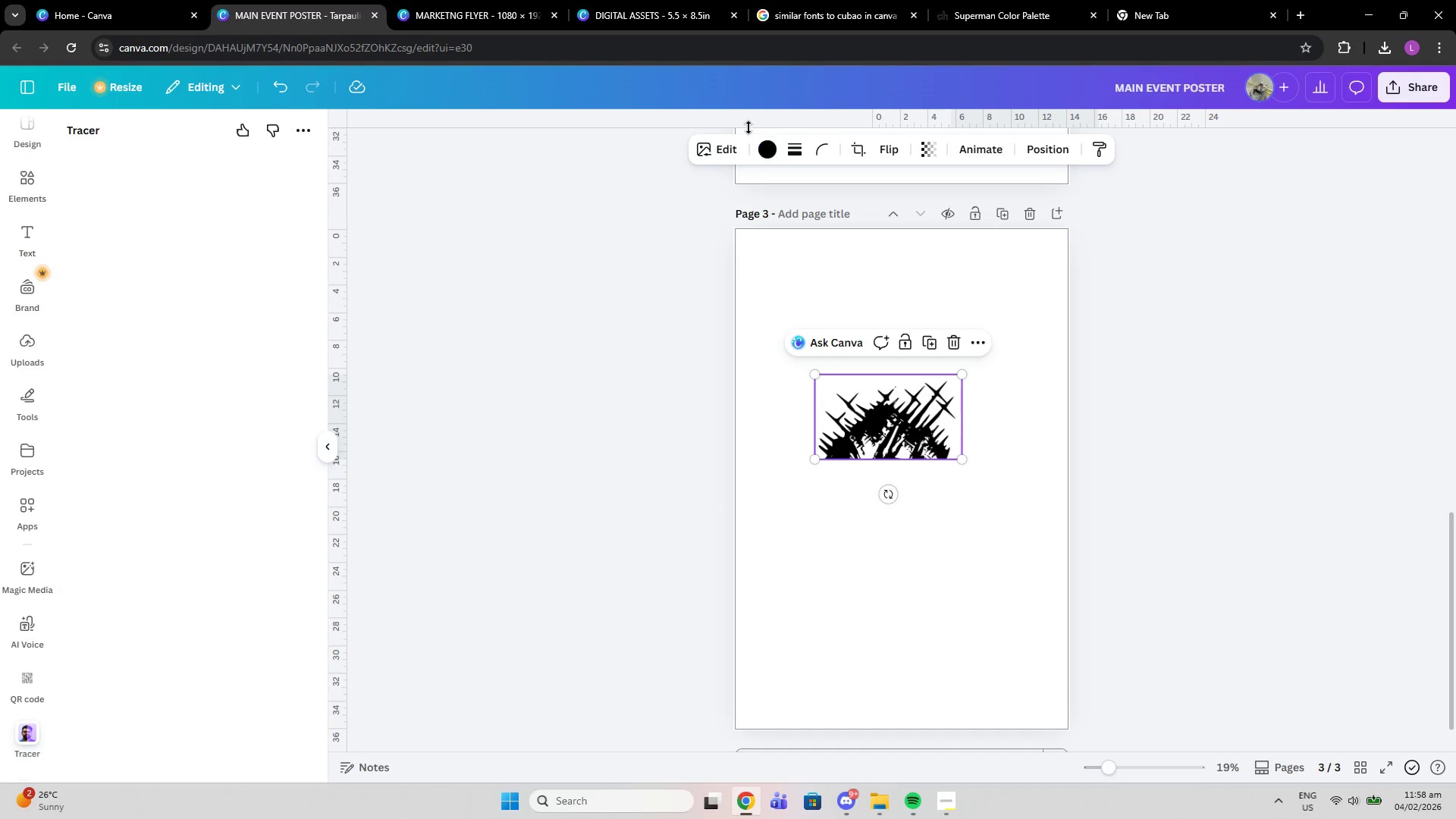 
left_click([767, 155])
 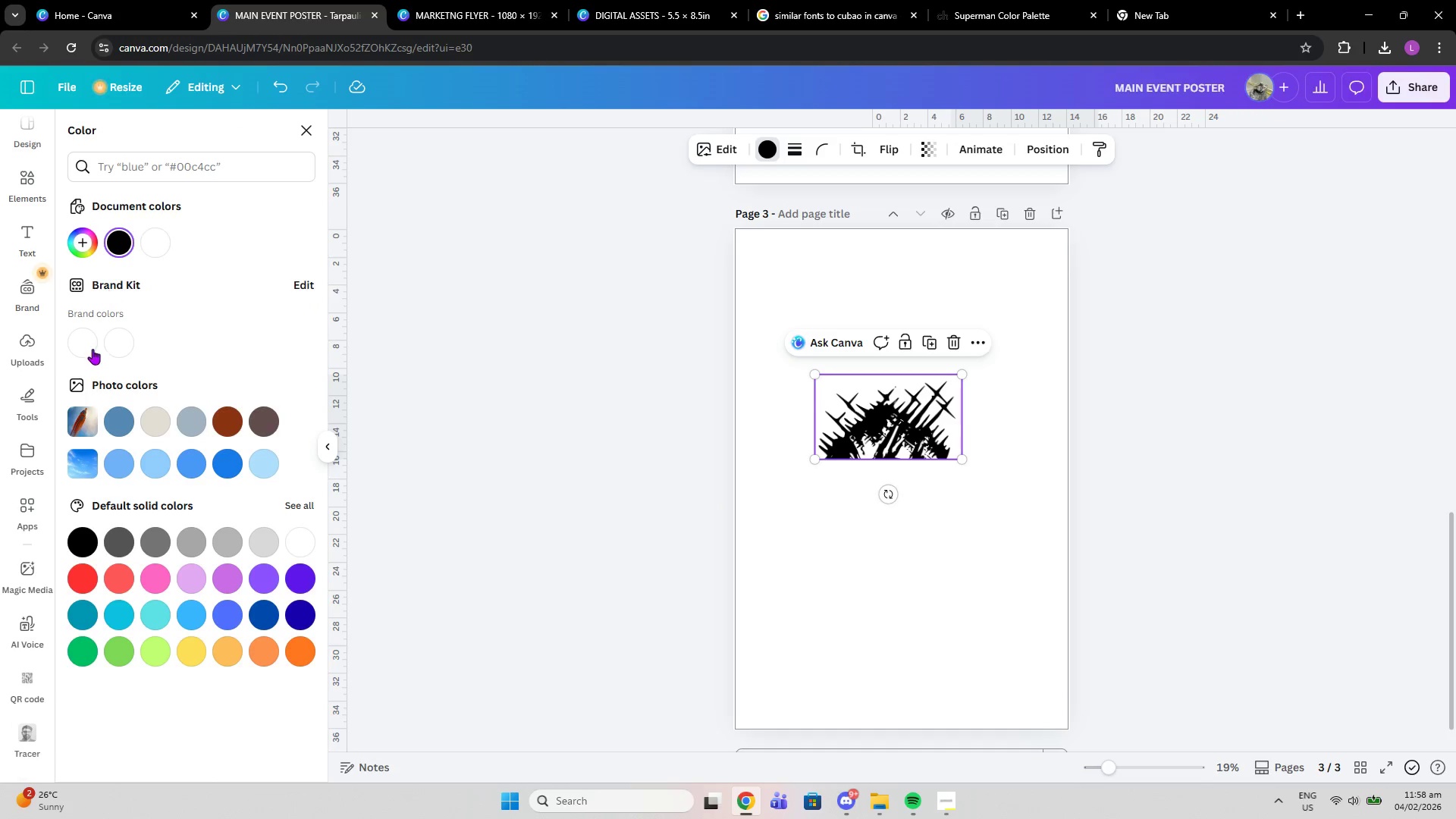 
left_click([73, 240])
 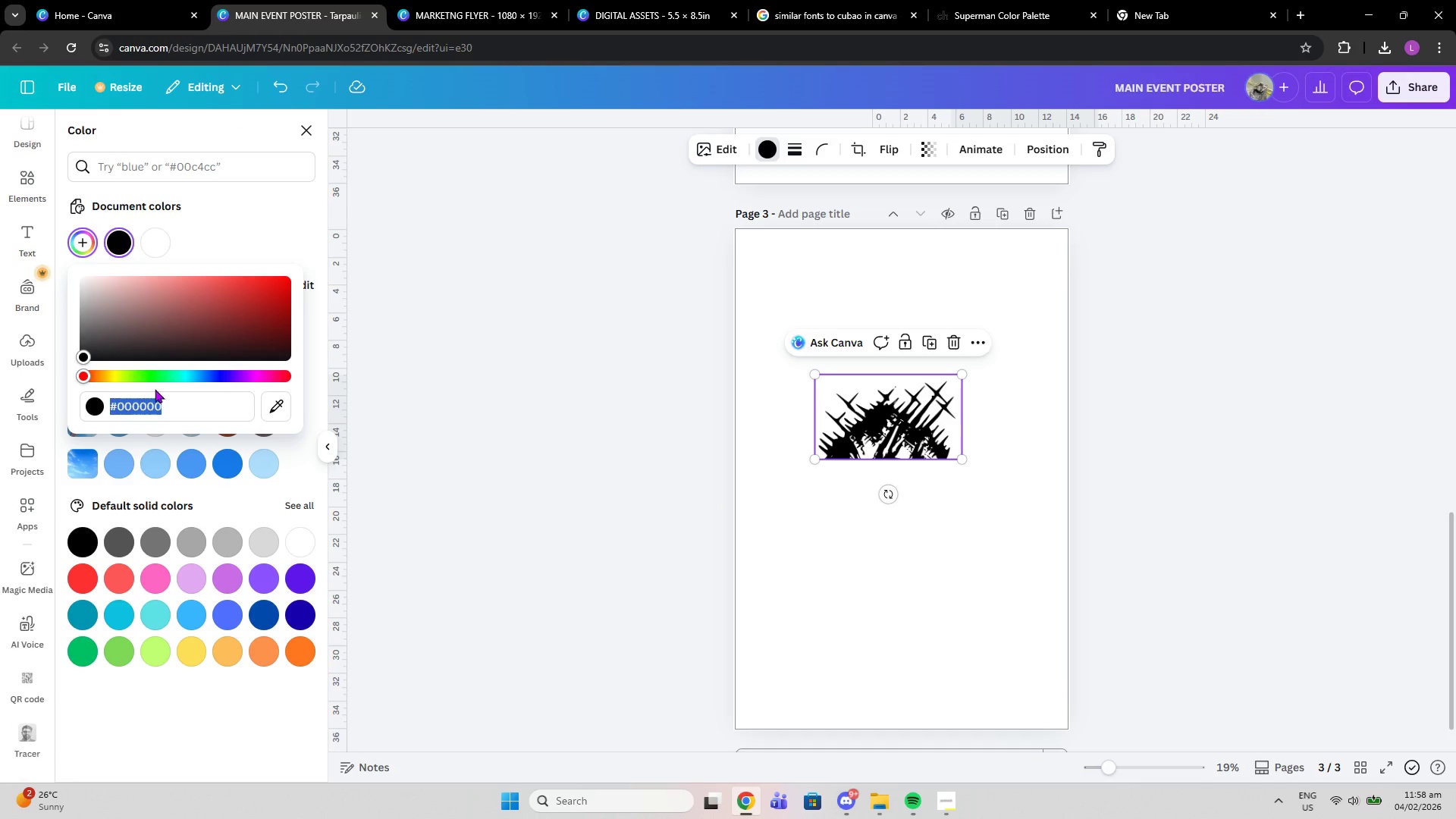 
key(Control+V)
 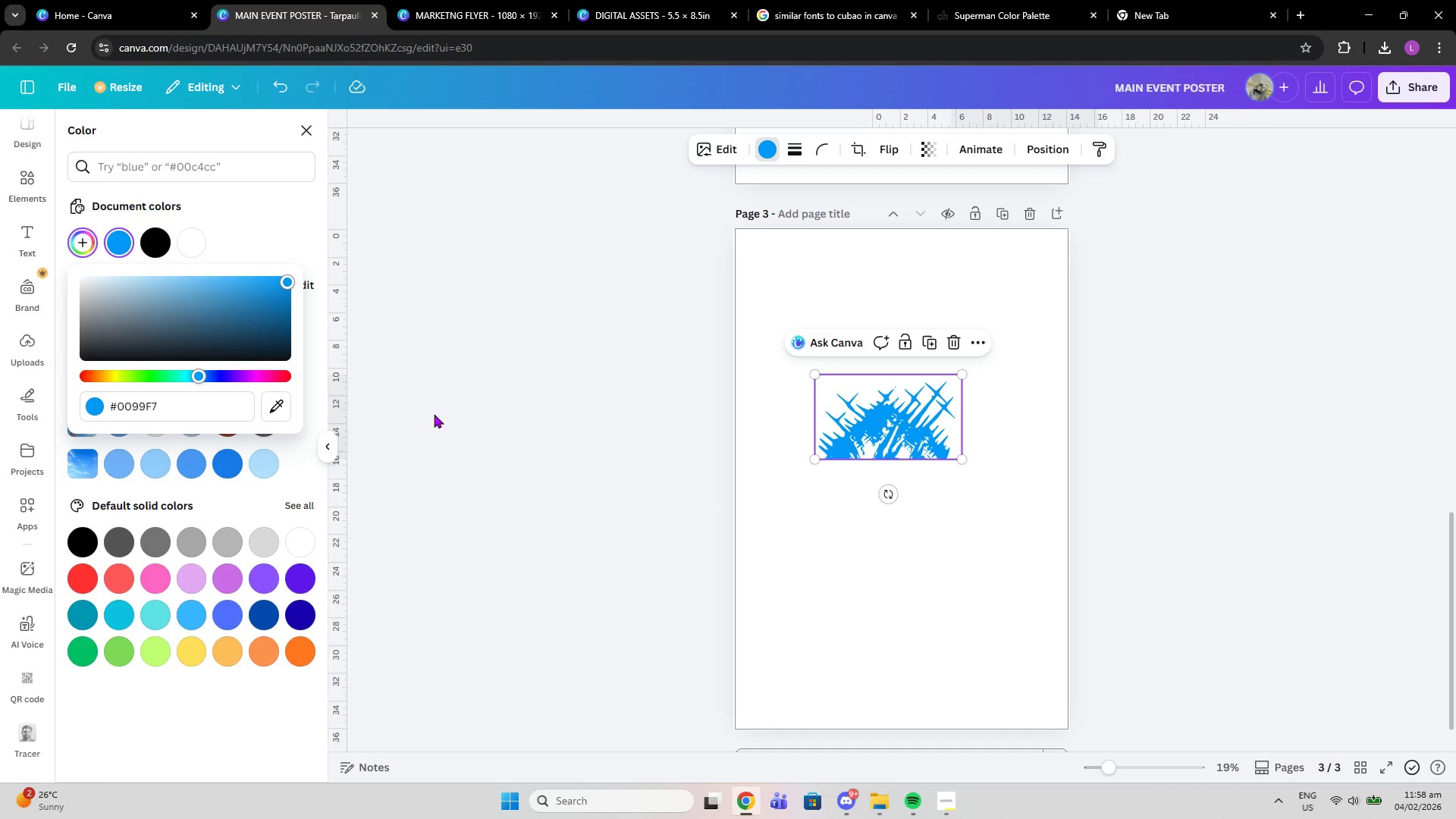 
double_click([434, 414])
 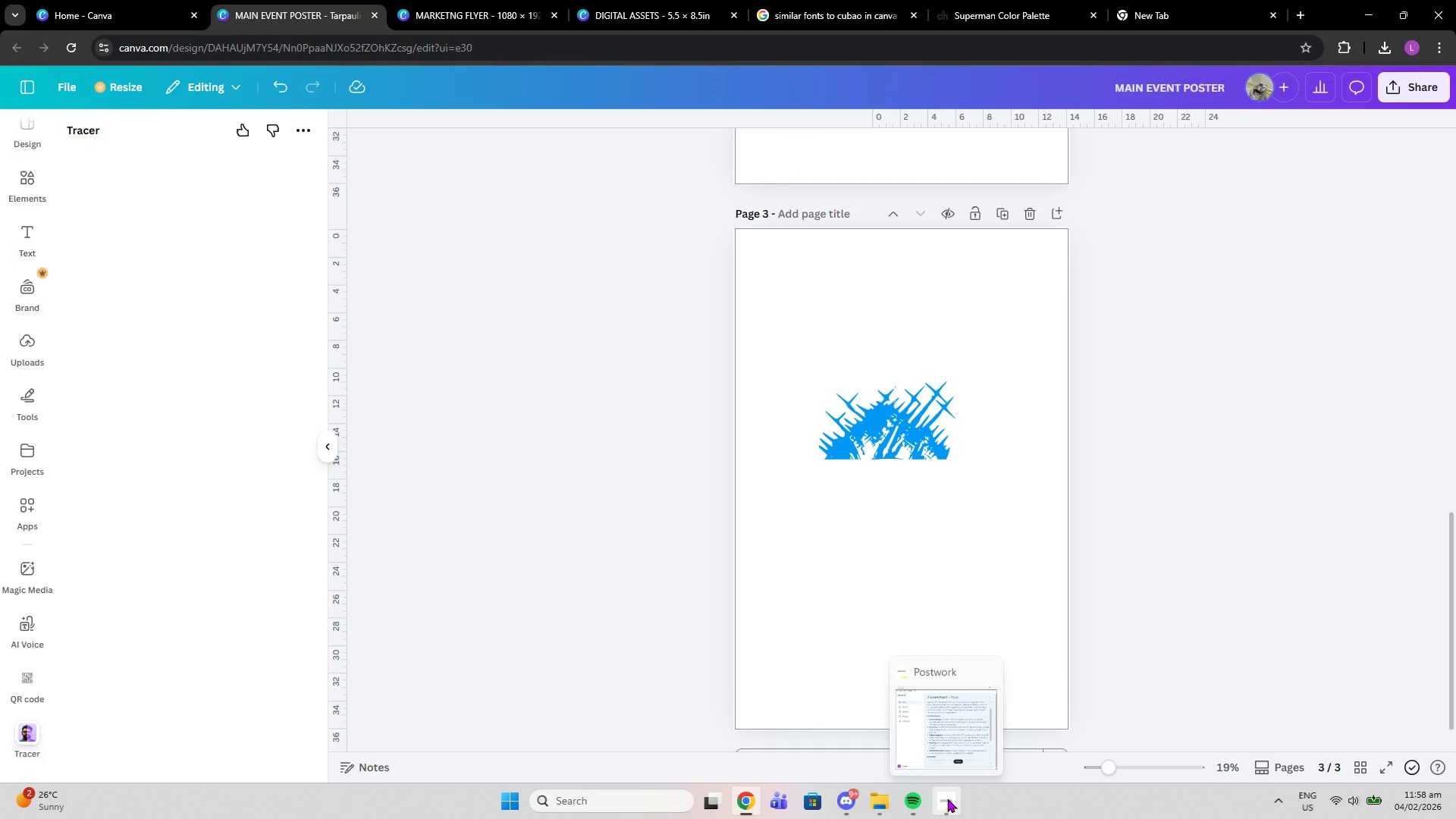 
left_click([948, 801])